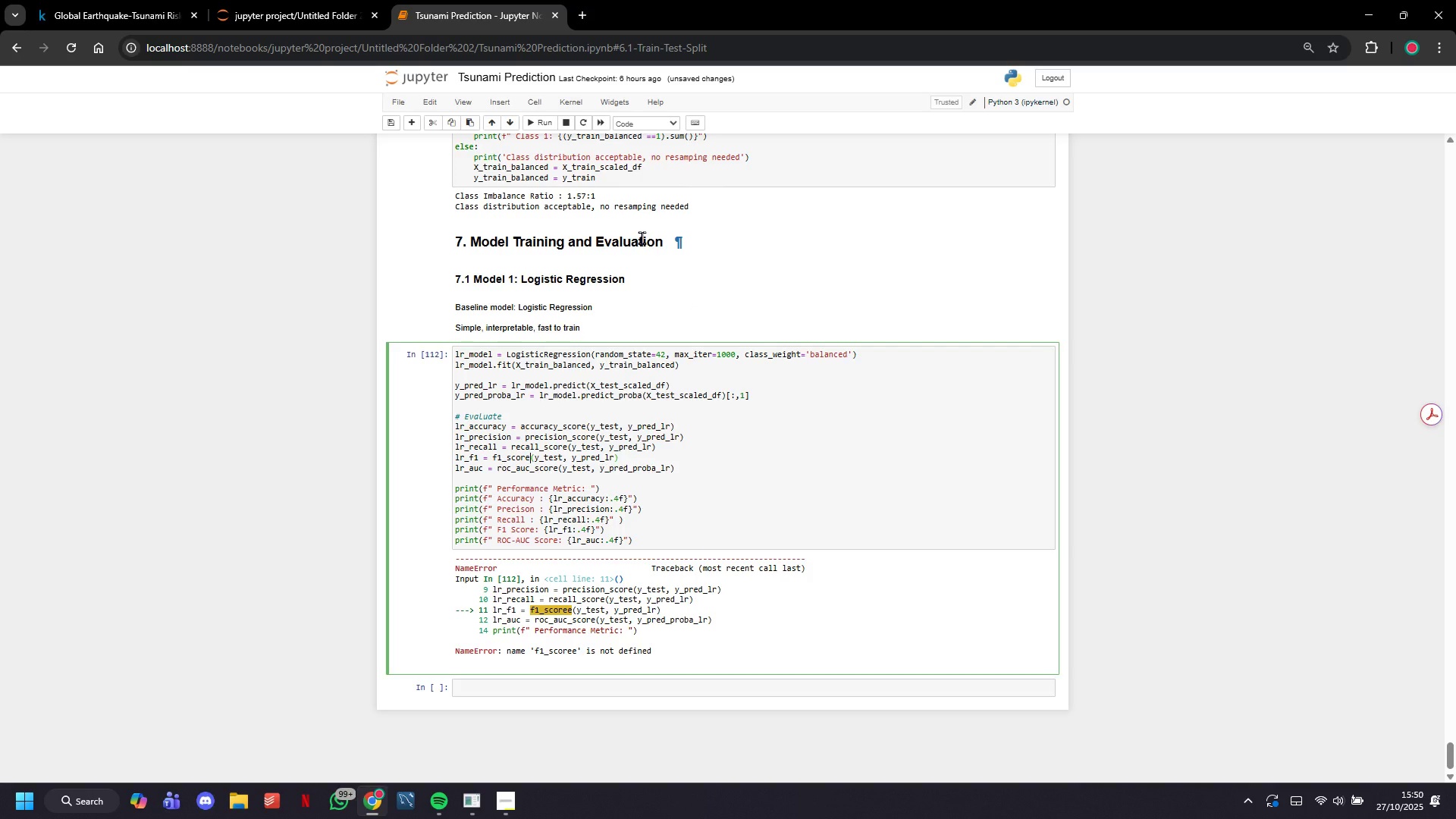 
wait(5.34)
 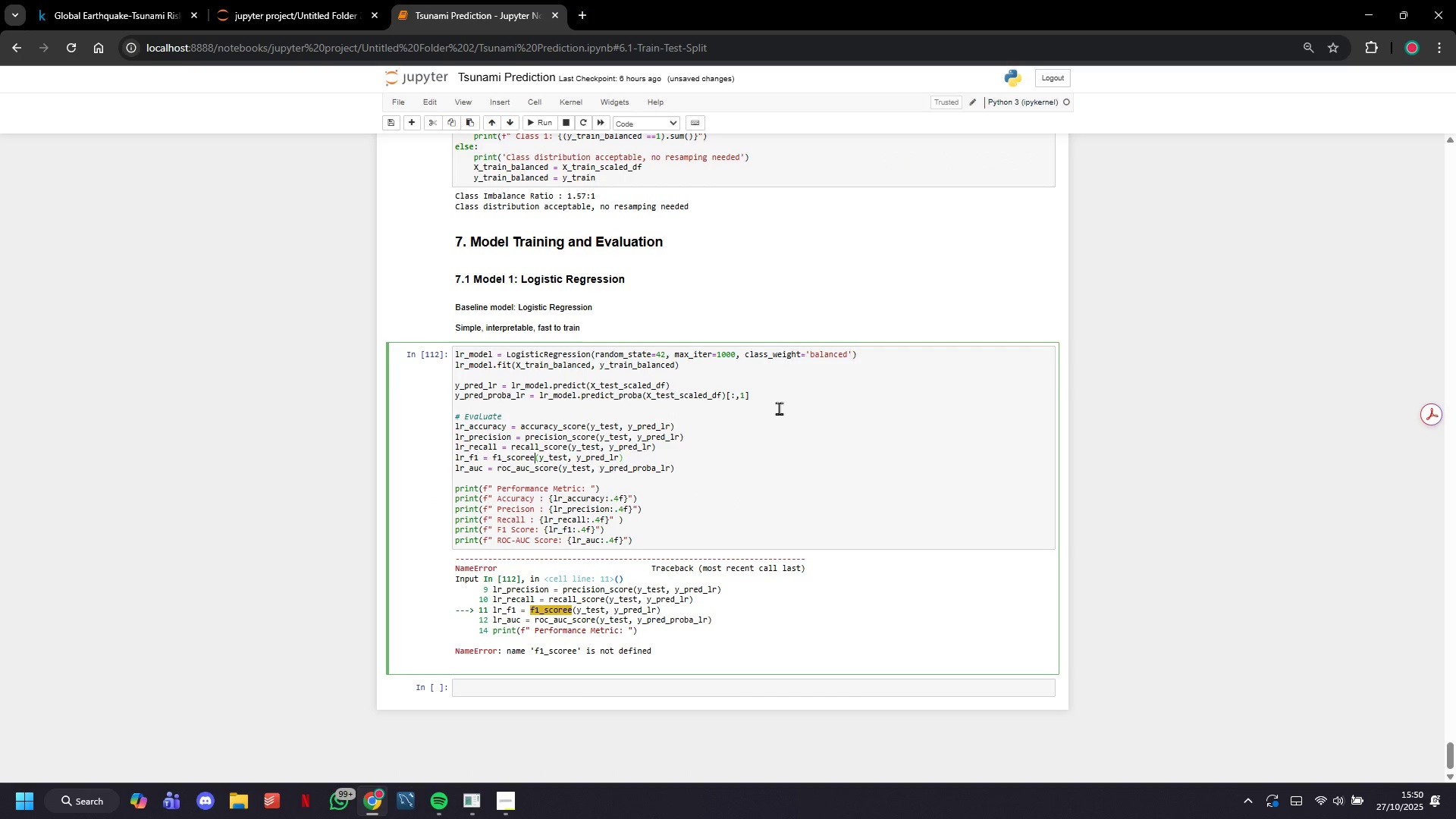 
left_click([541, 125])
 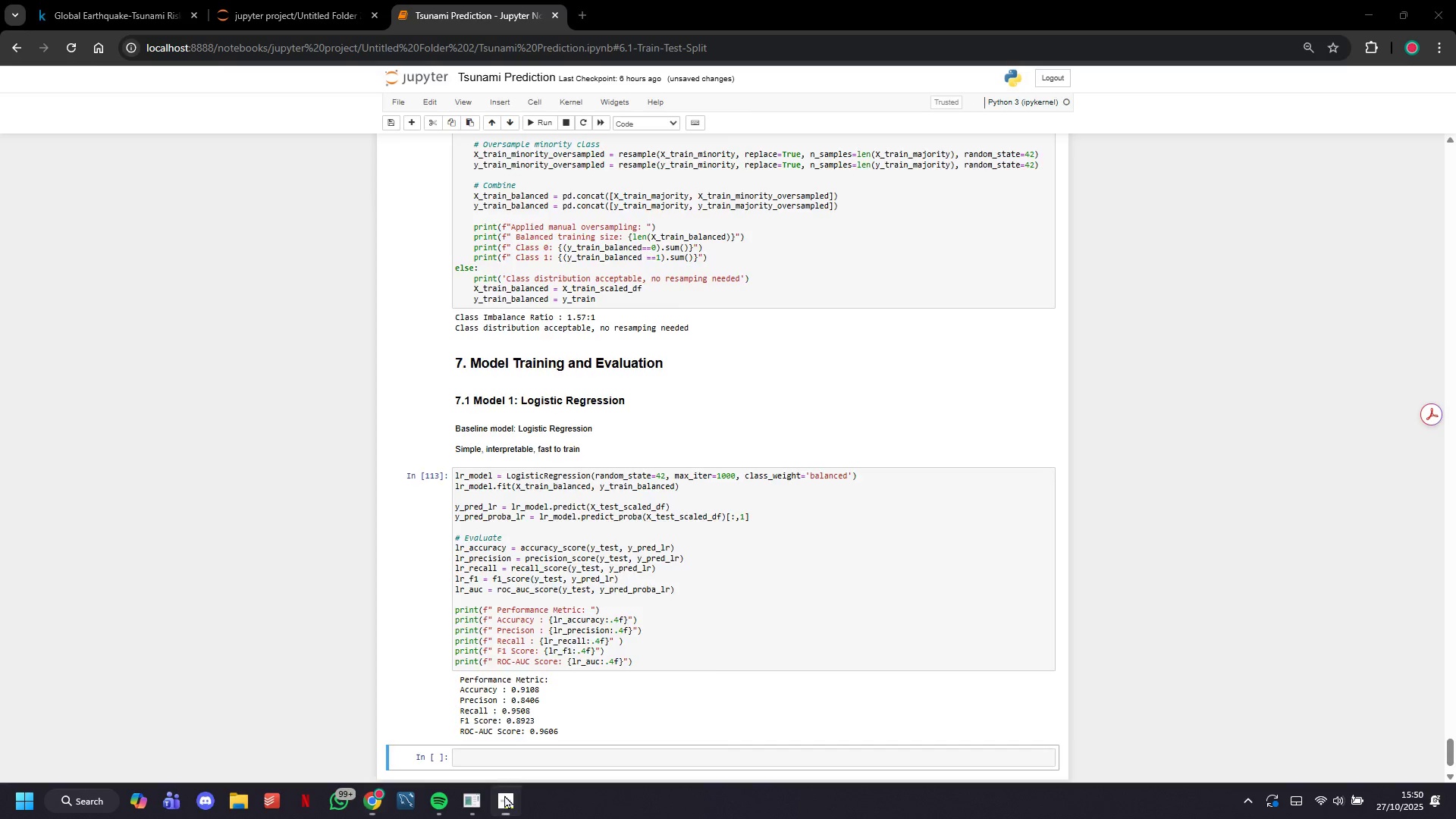 
left_click([504, 795])
 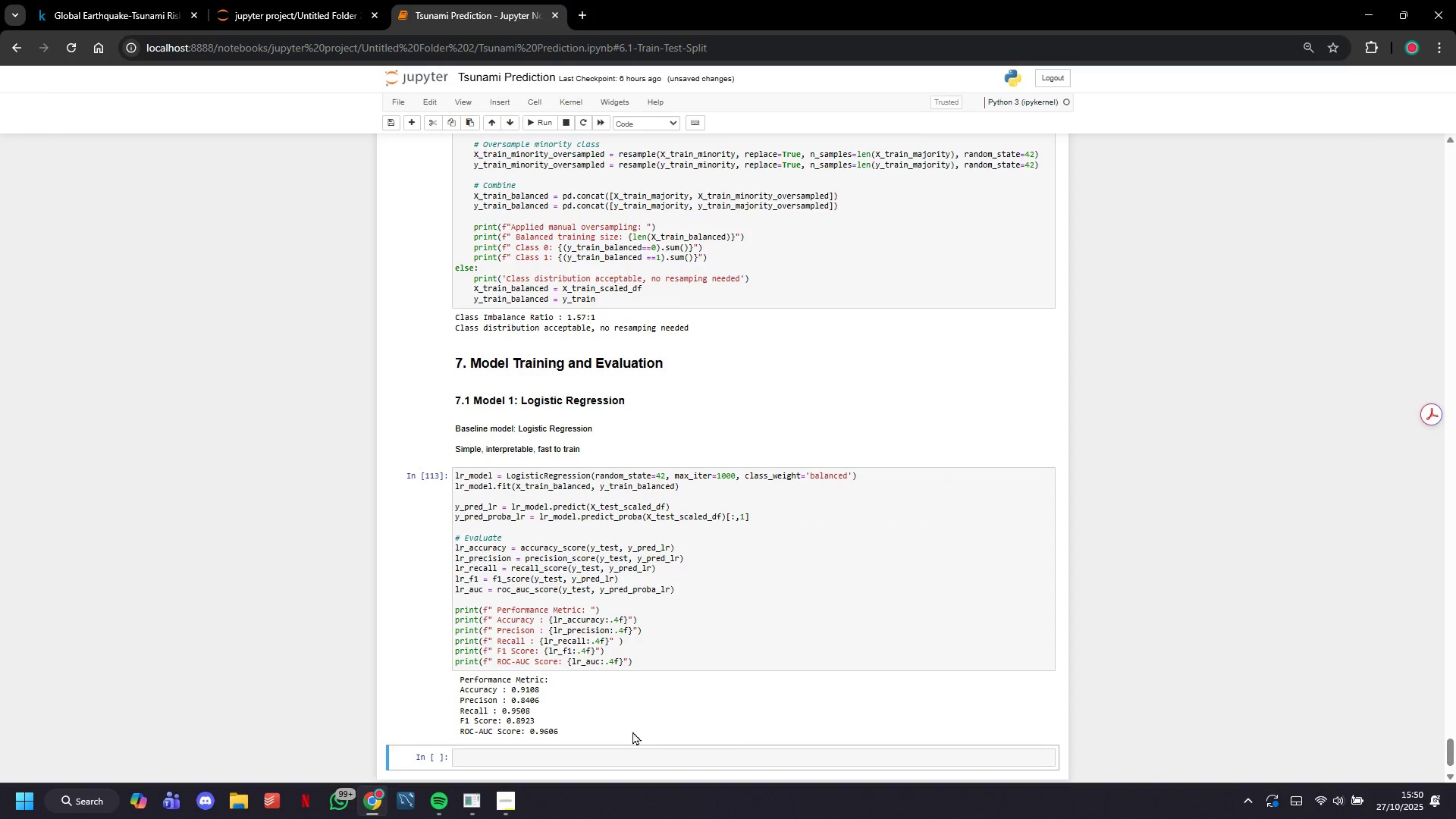 
scroll: coordinate [629, 681], scroll_direction: down, amount: 5.0
 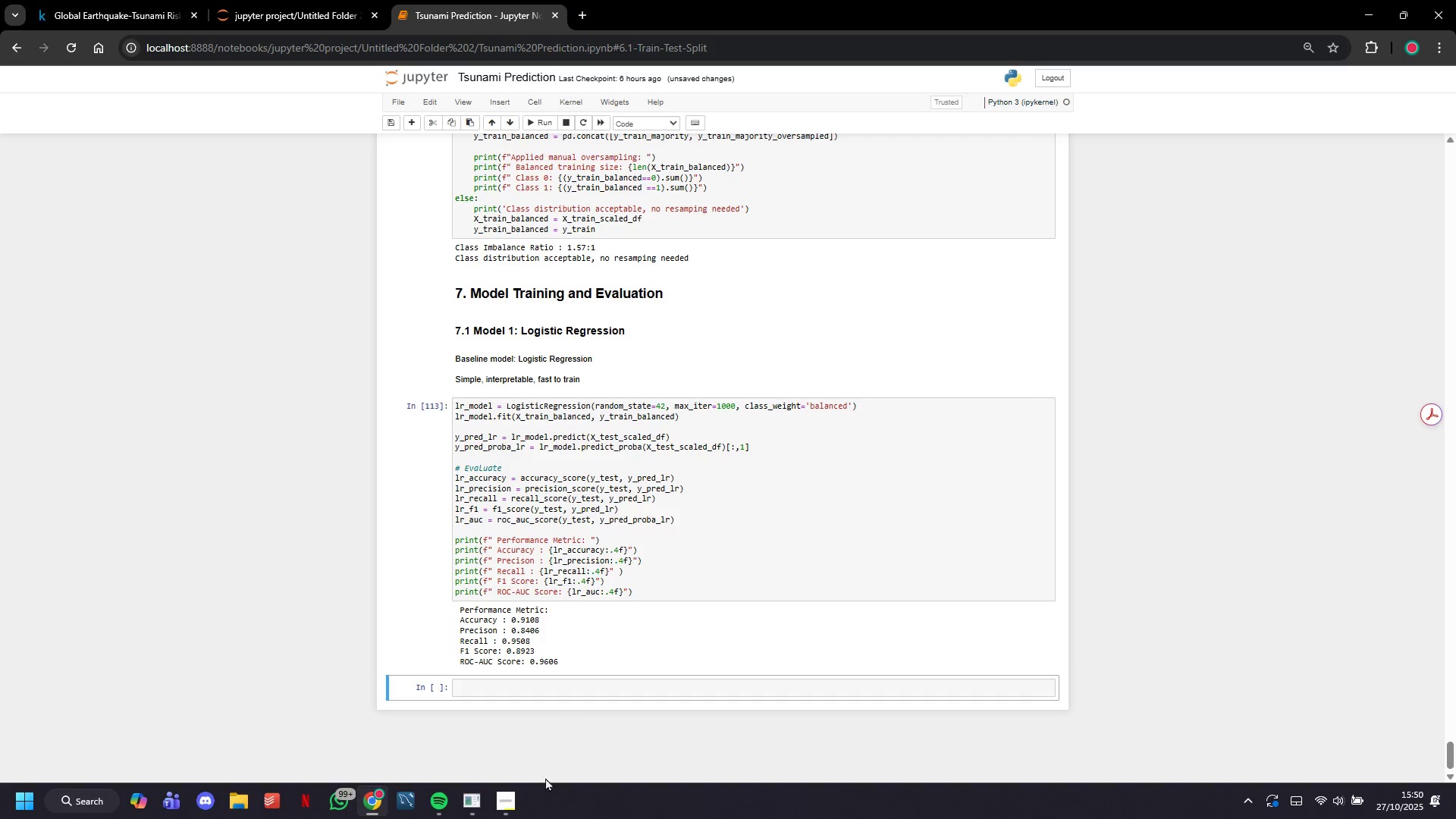 
wait(7.39)
 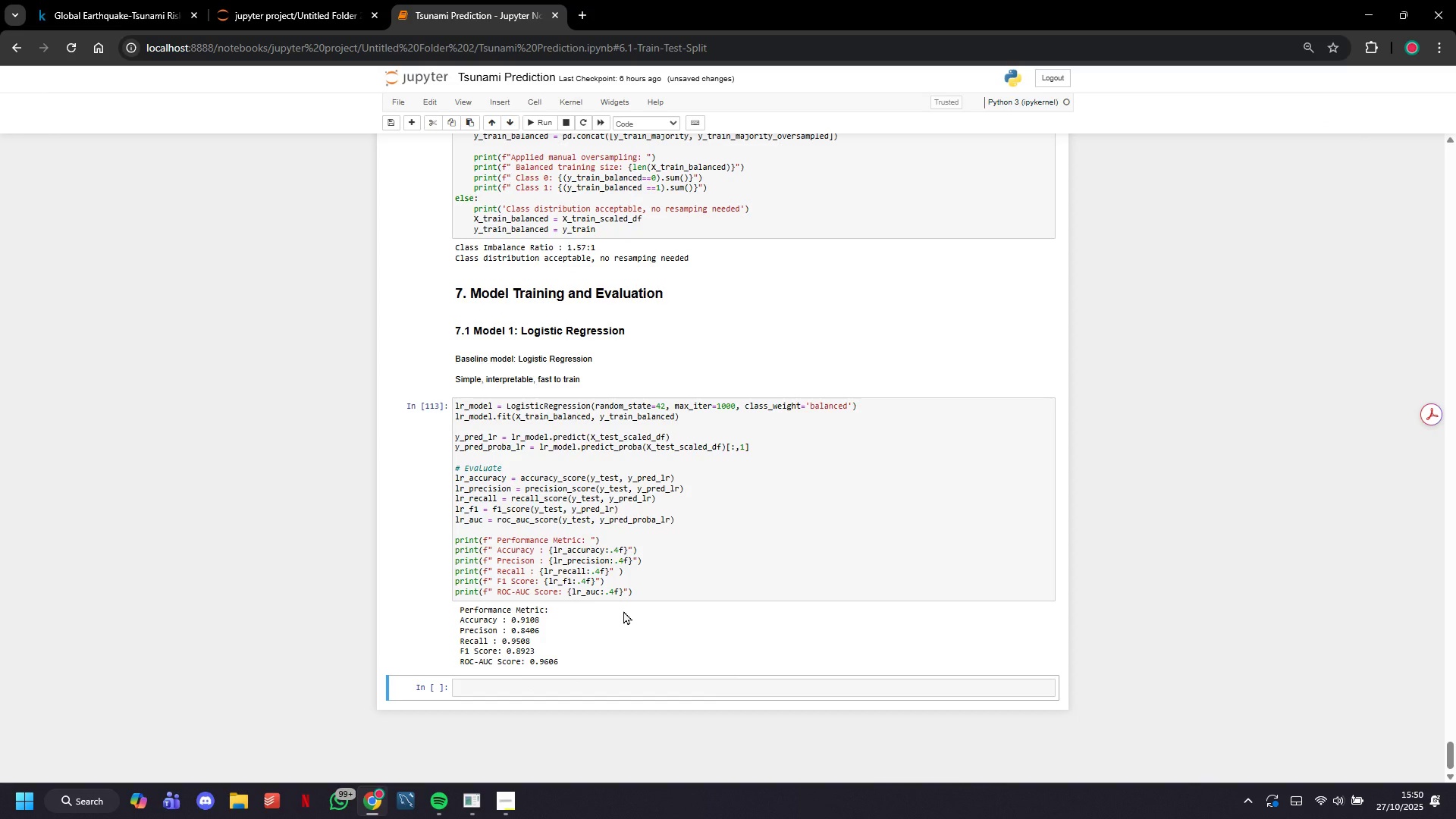 
left_click([441, 754])
 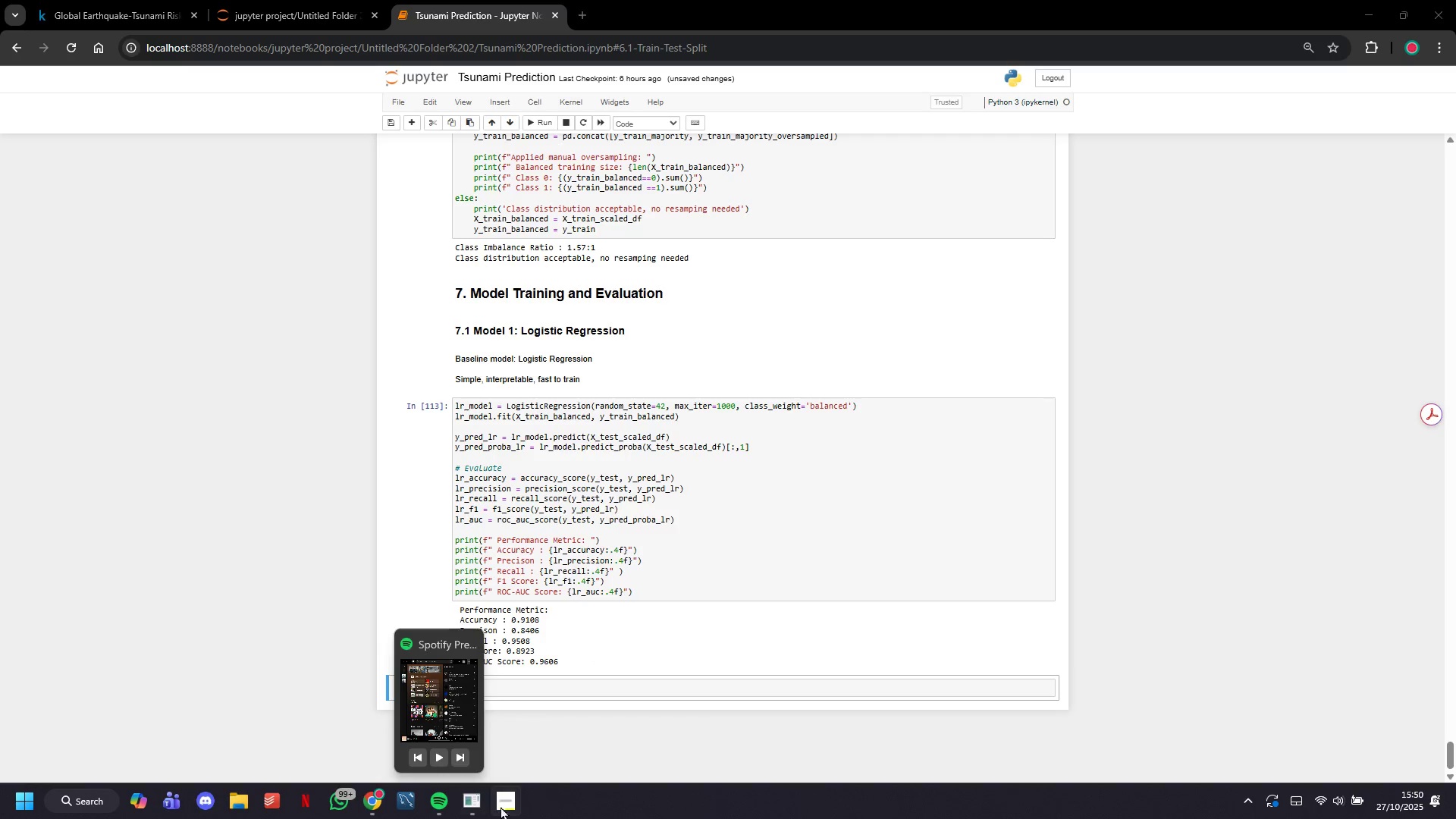 
left_click([500, 808])